 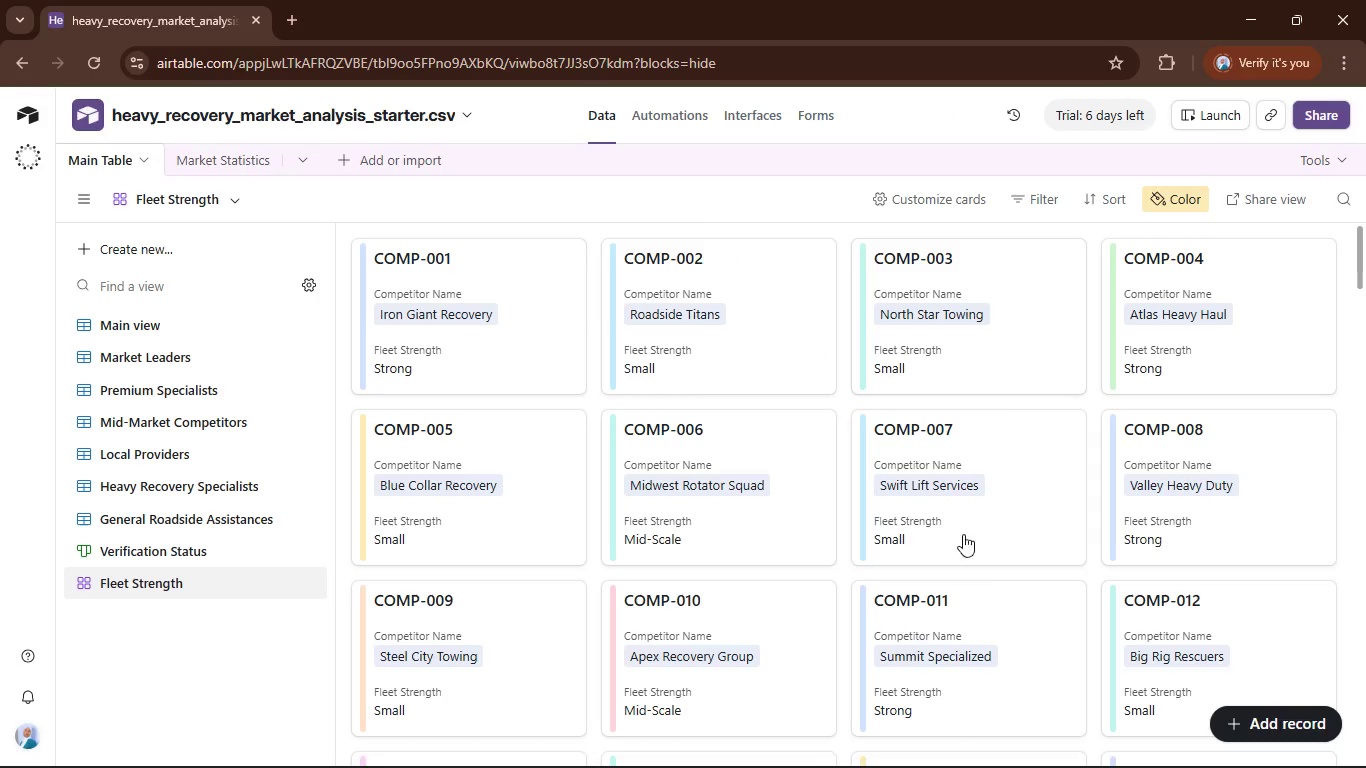 
scroll: coordinate [1082, 482], scroll_direction: up, amount: 4.0
 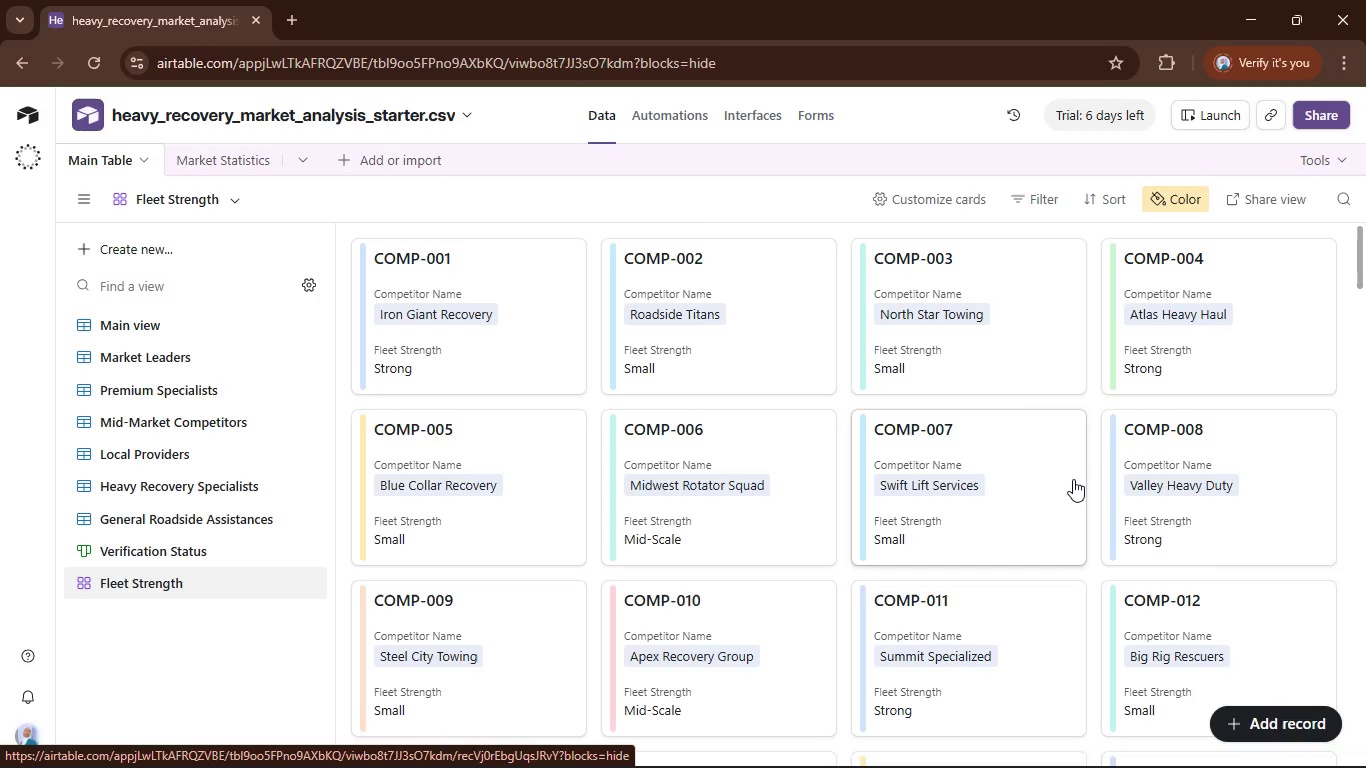 
scroll: coordinate [1064, 472], scroll_direction: down, amount: 19.0
 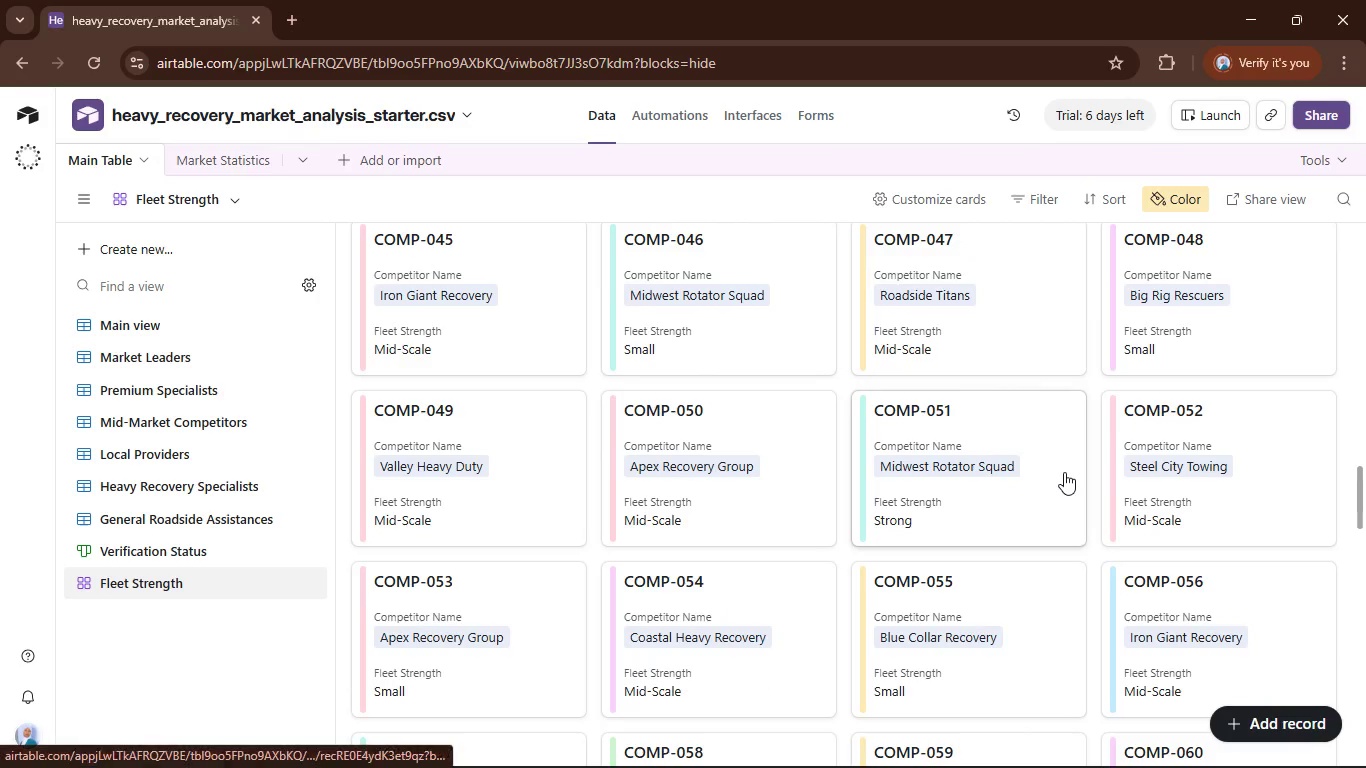 
scroll: coordinate [1064, 472], scroll_direction: up, amount: 24.0
 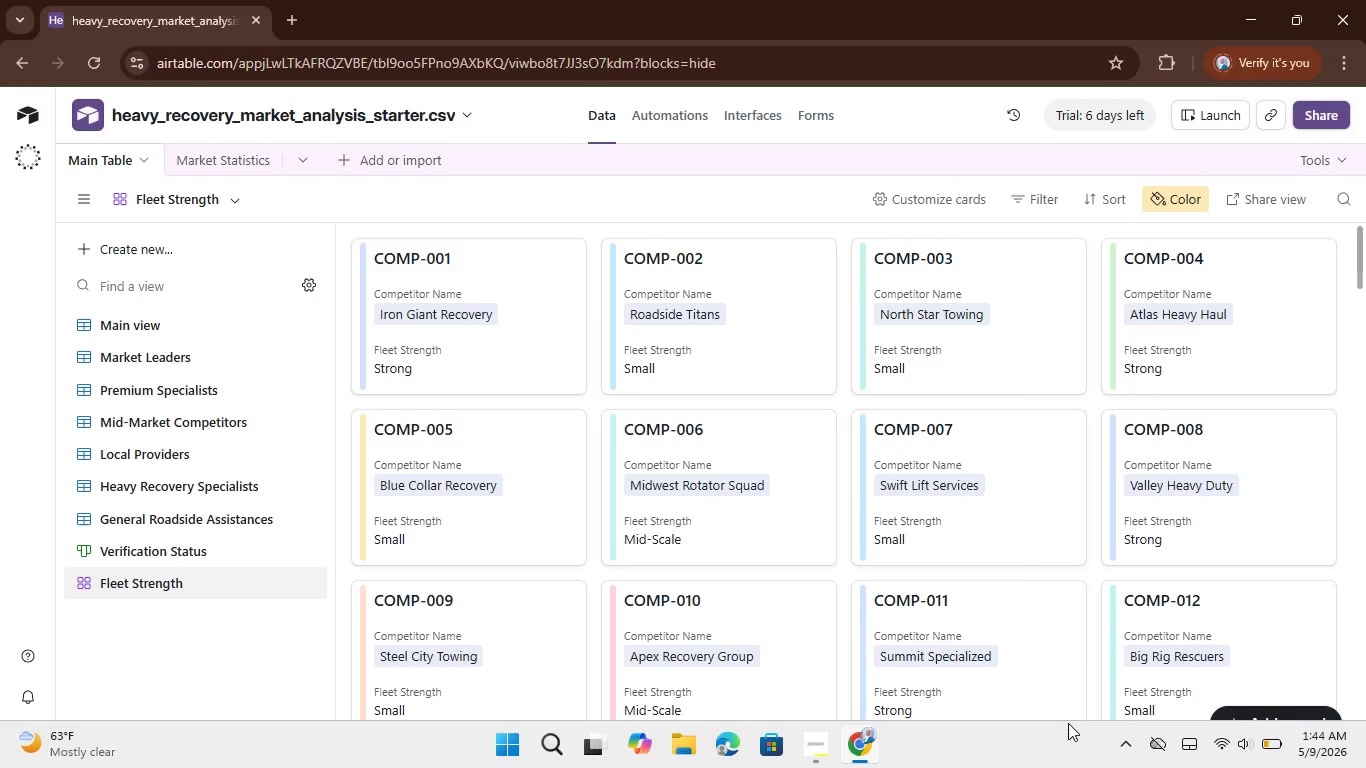 
mouse_move([820, 712])
 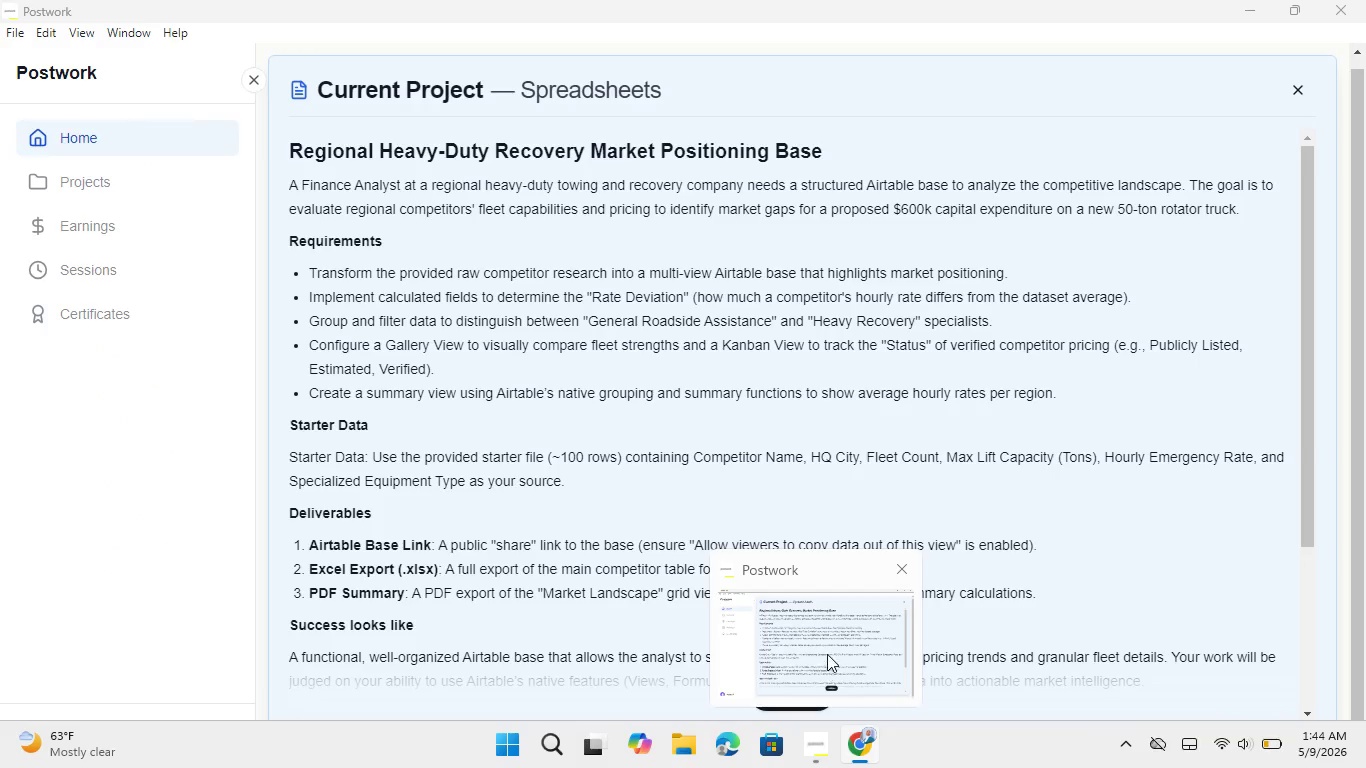 
left_click([827, 653])